 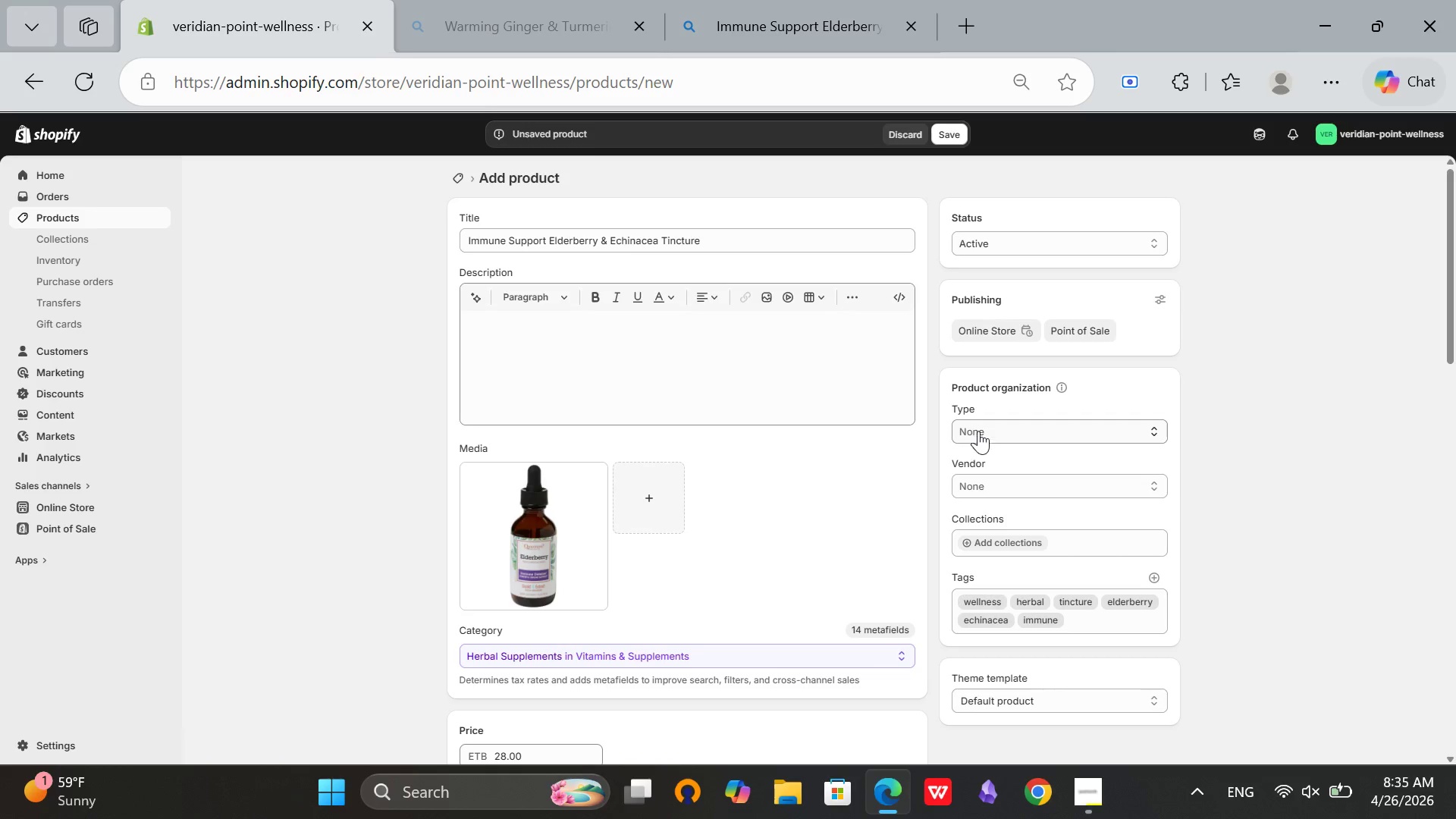 
left_click_drag(start_coordinate=[978, 431], to_coordinate=[982, 432])
 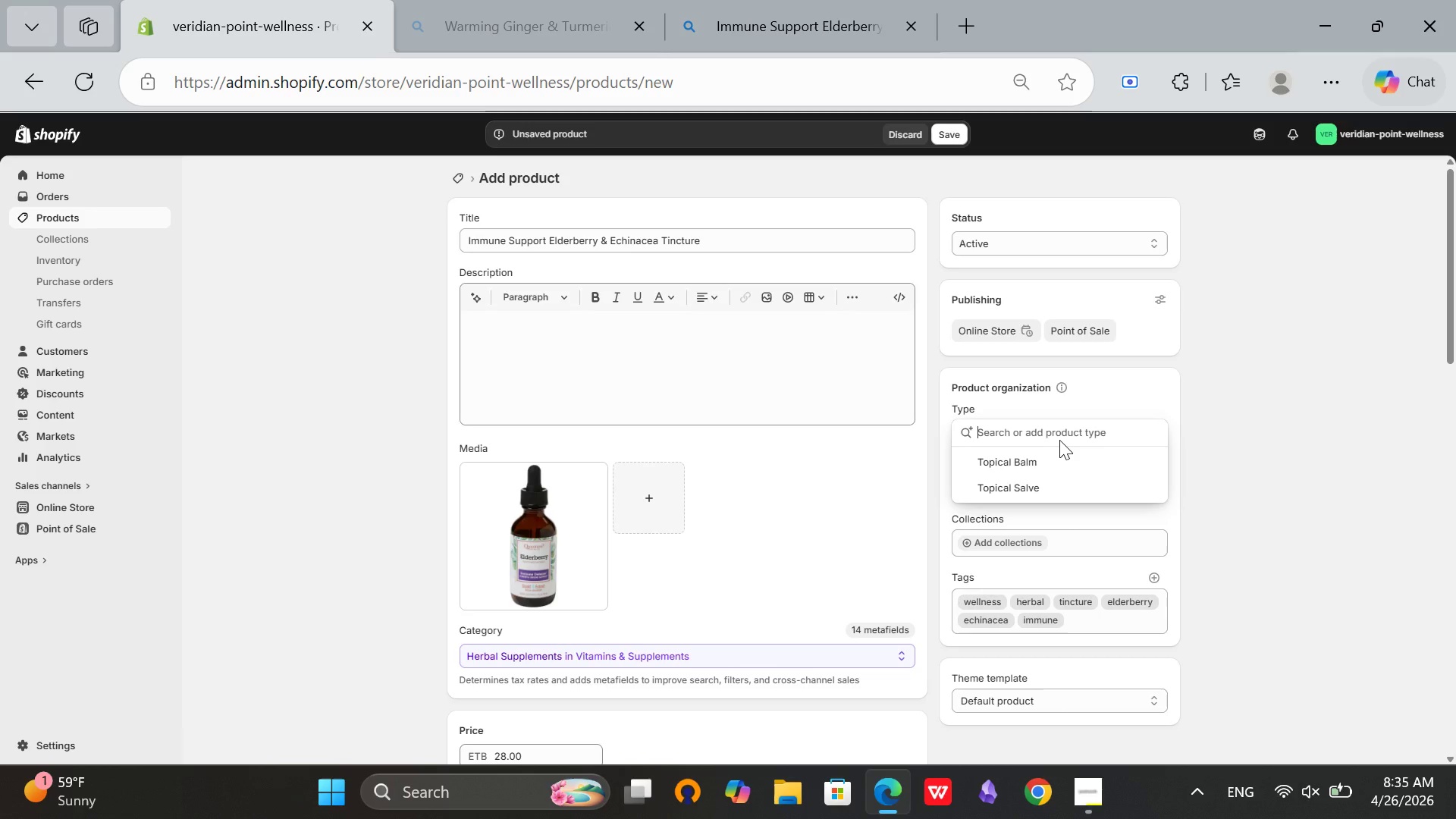 
type(Herbal Tincture)
 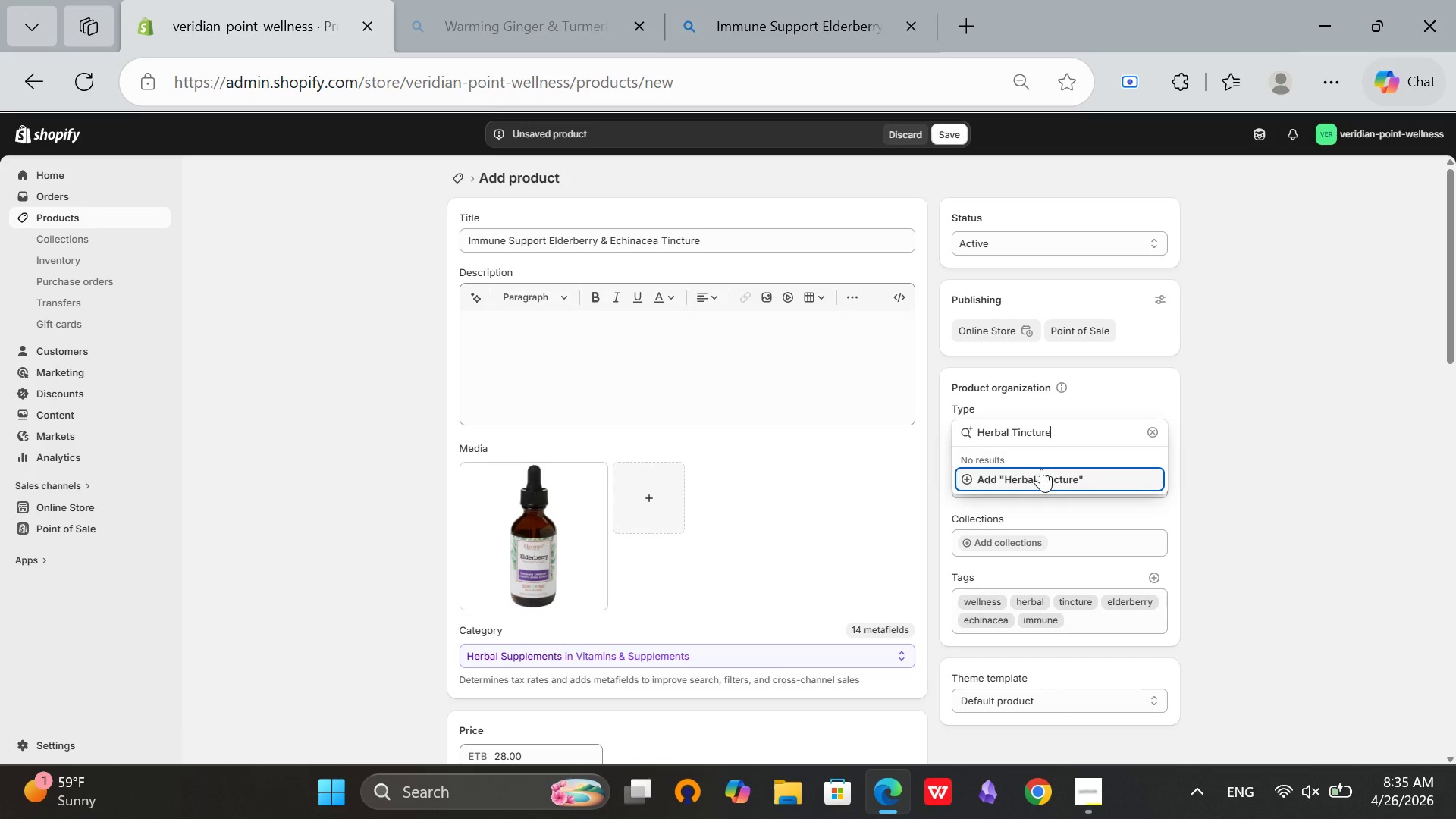 
left_click([1043, 470])
 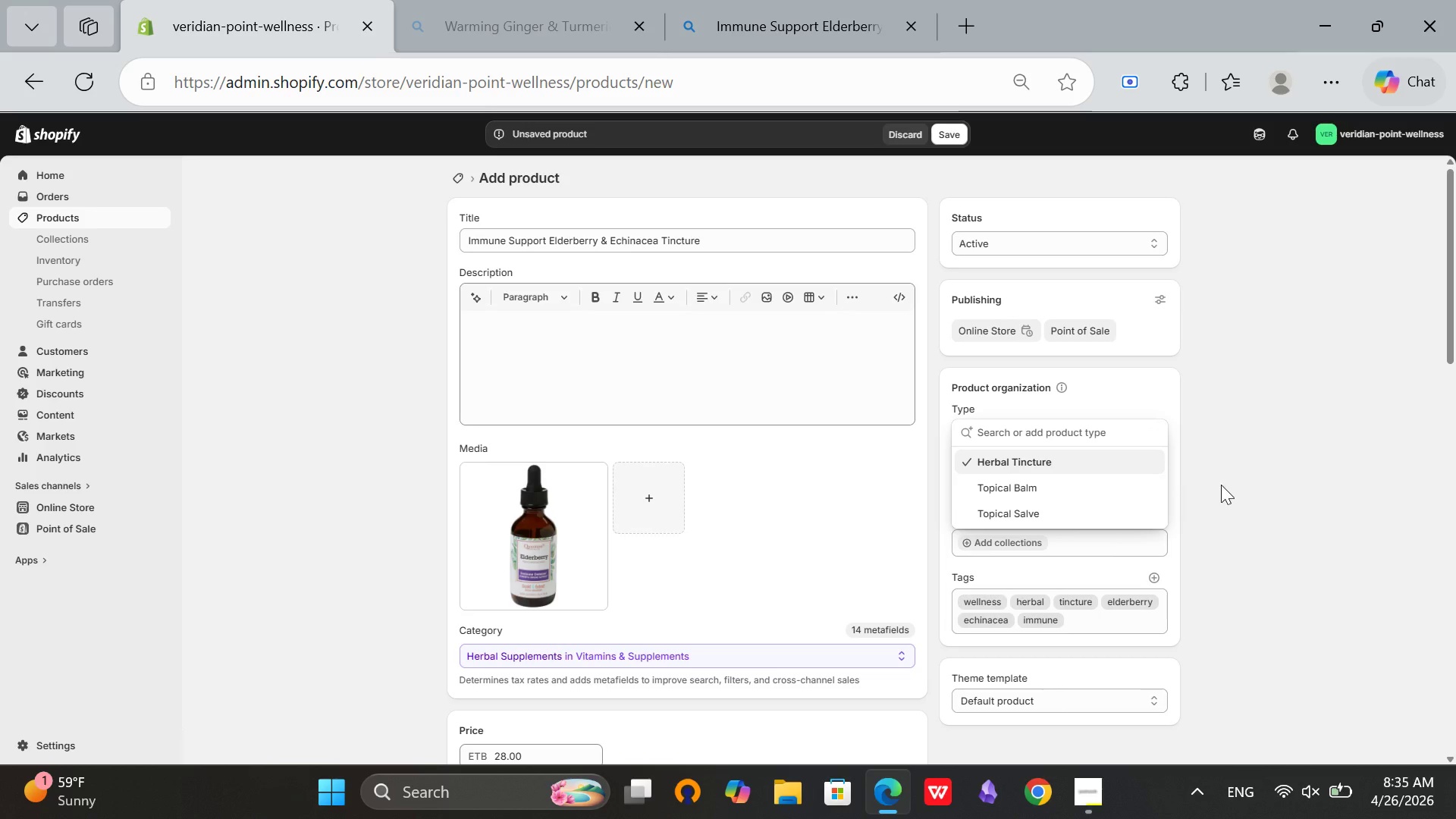 
left_click([1221, 485])
 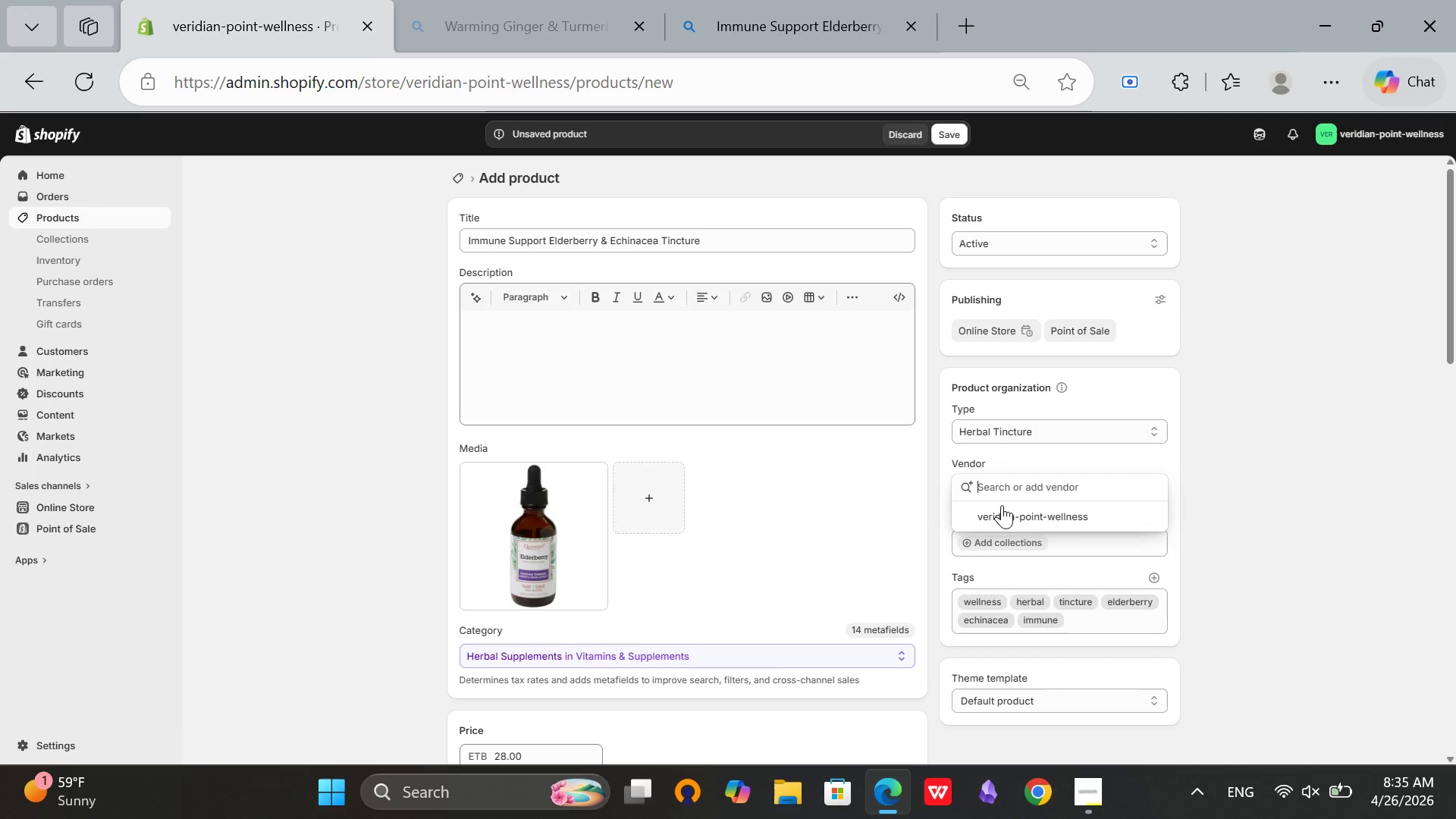 
left_click([1004, 513])
 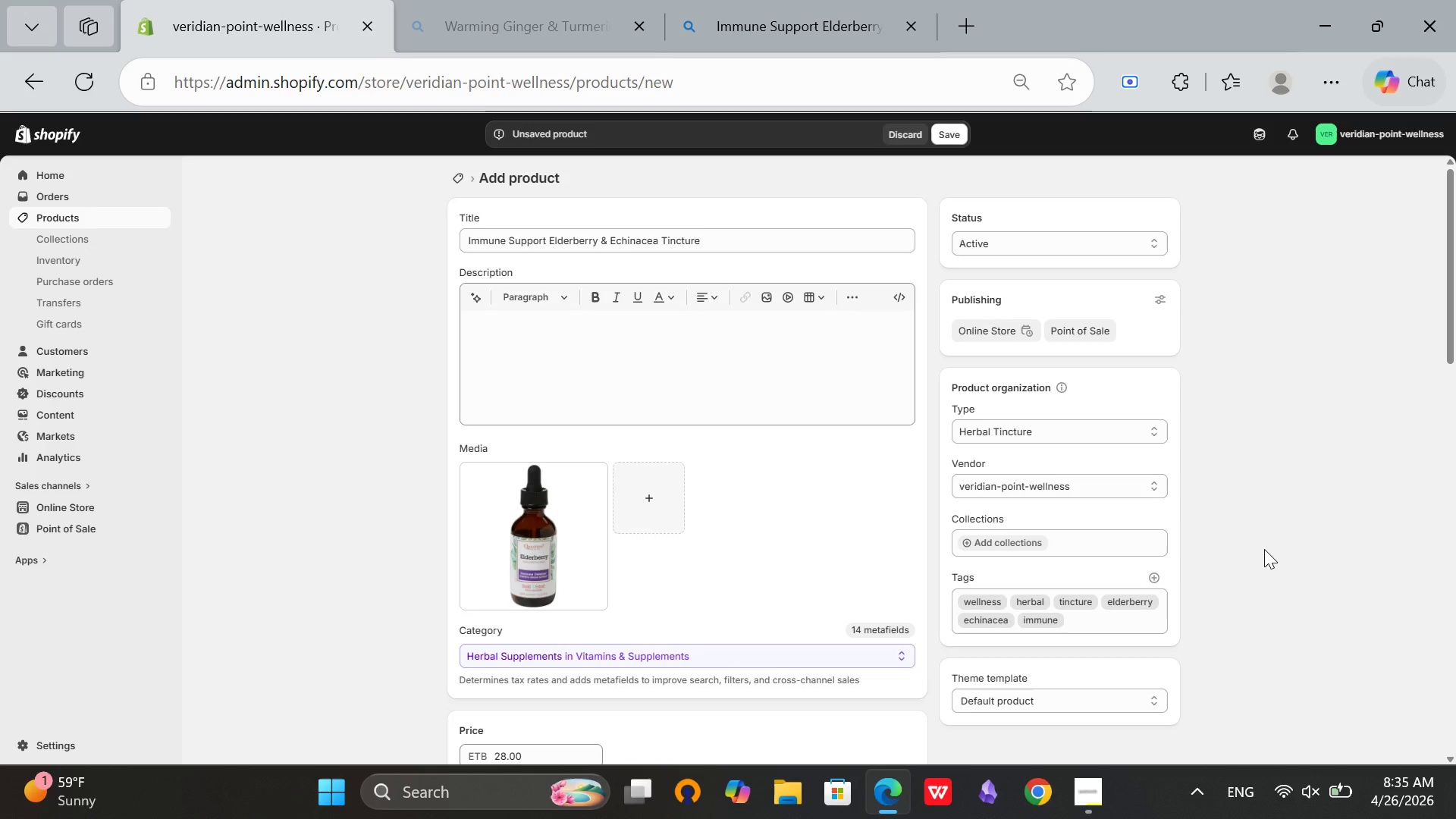 
left_click([1264, 549])
 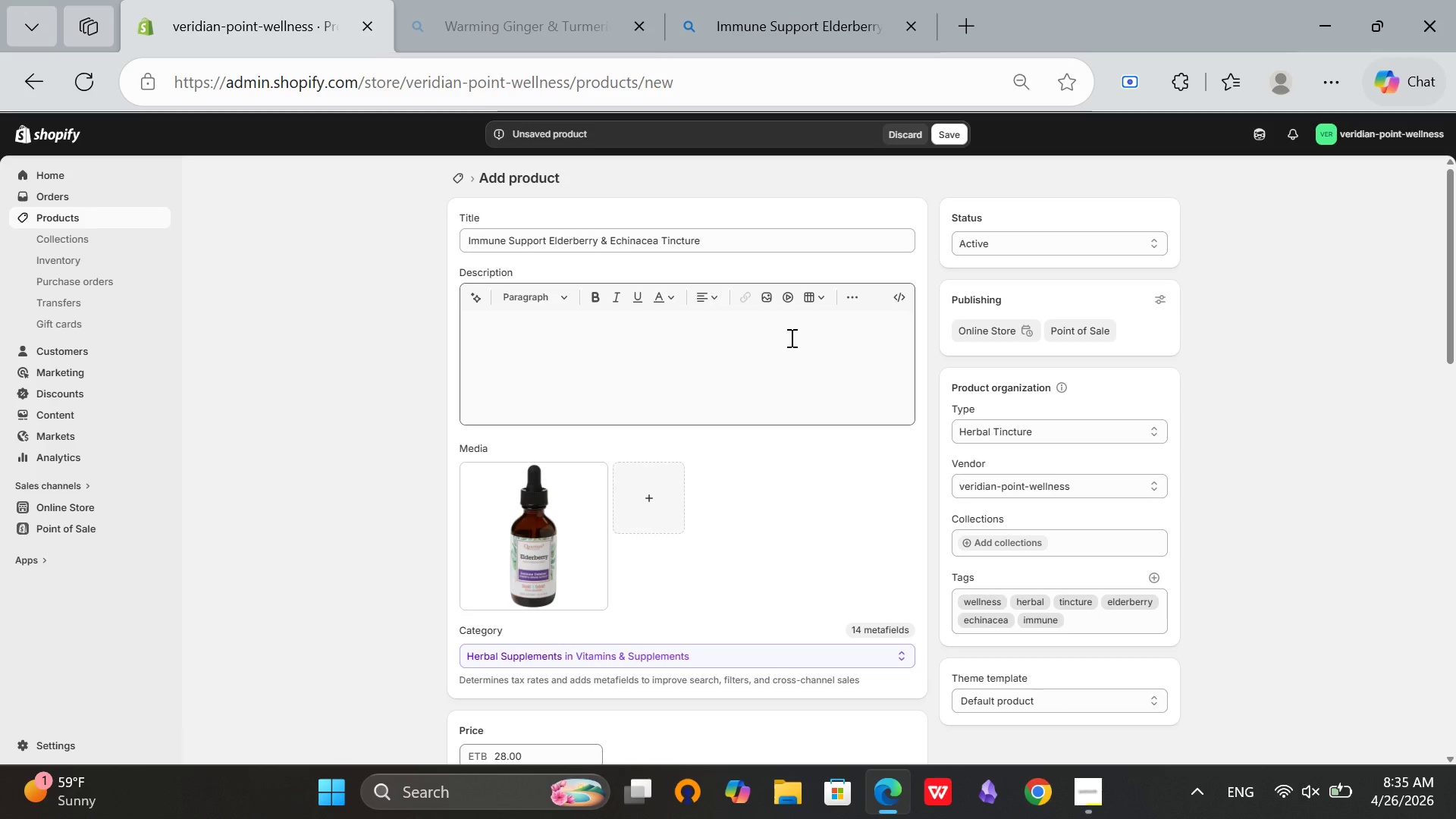 
wait(7.28)
 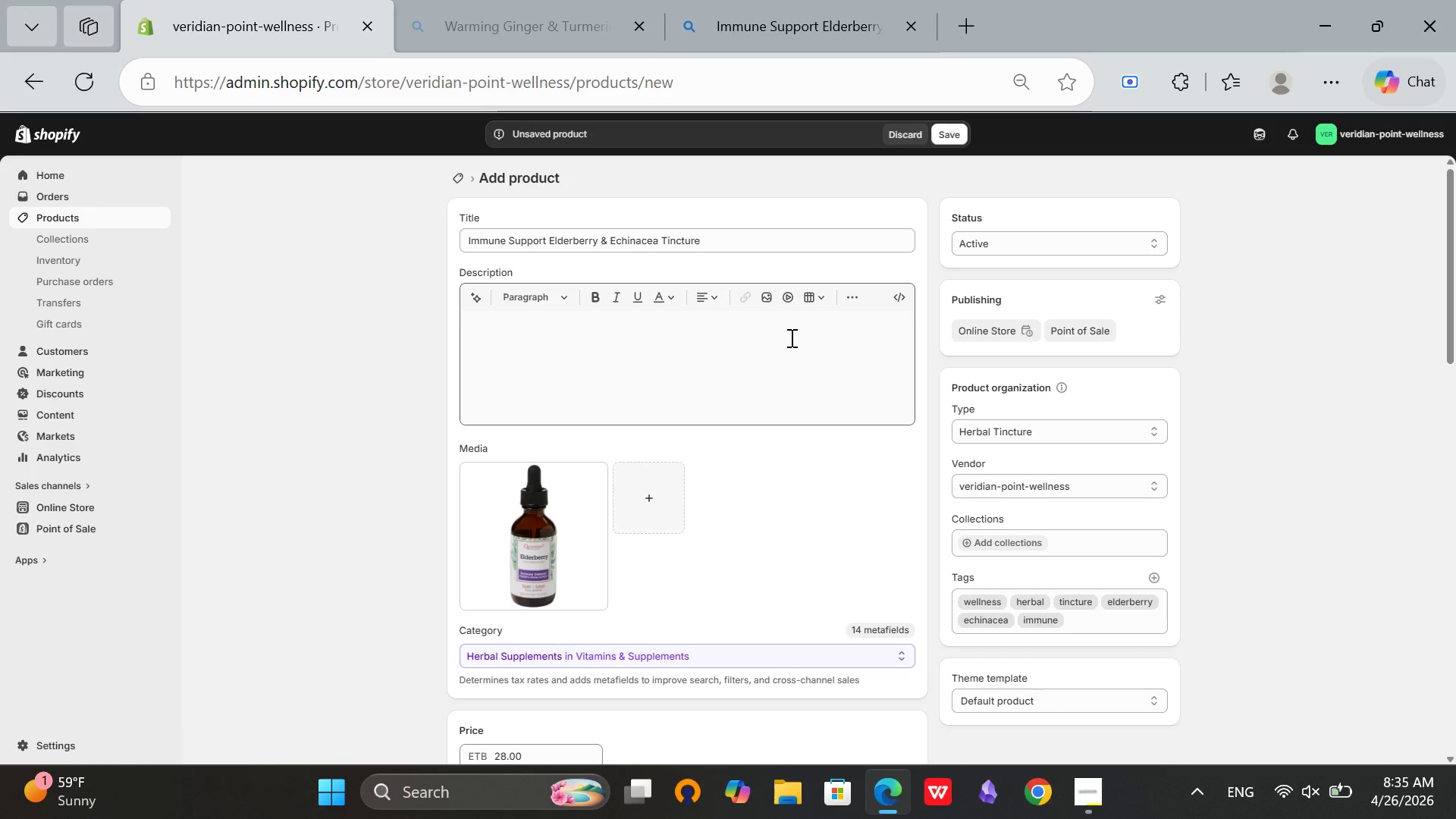 
left_click([790, 337])
 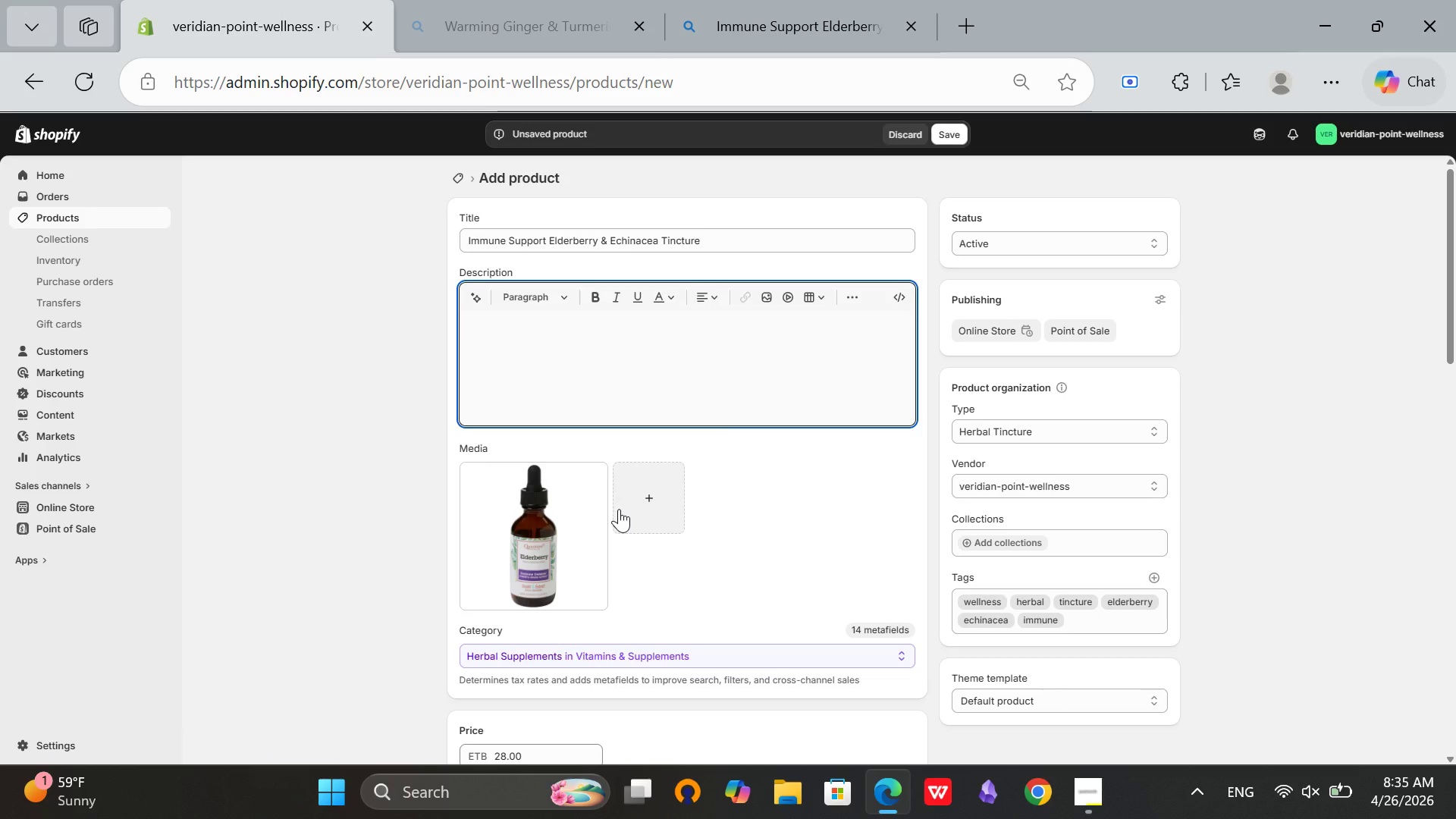 
scroll: coordinate [691, 413], scroll_direction: down, amount: 13.0
 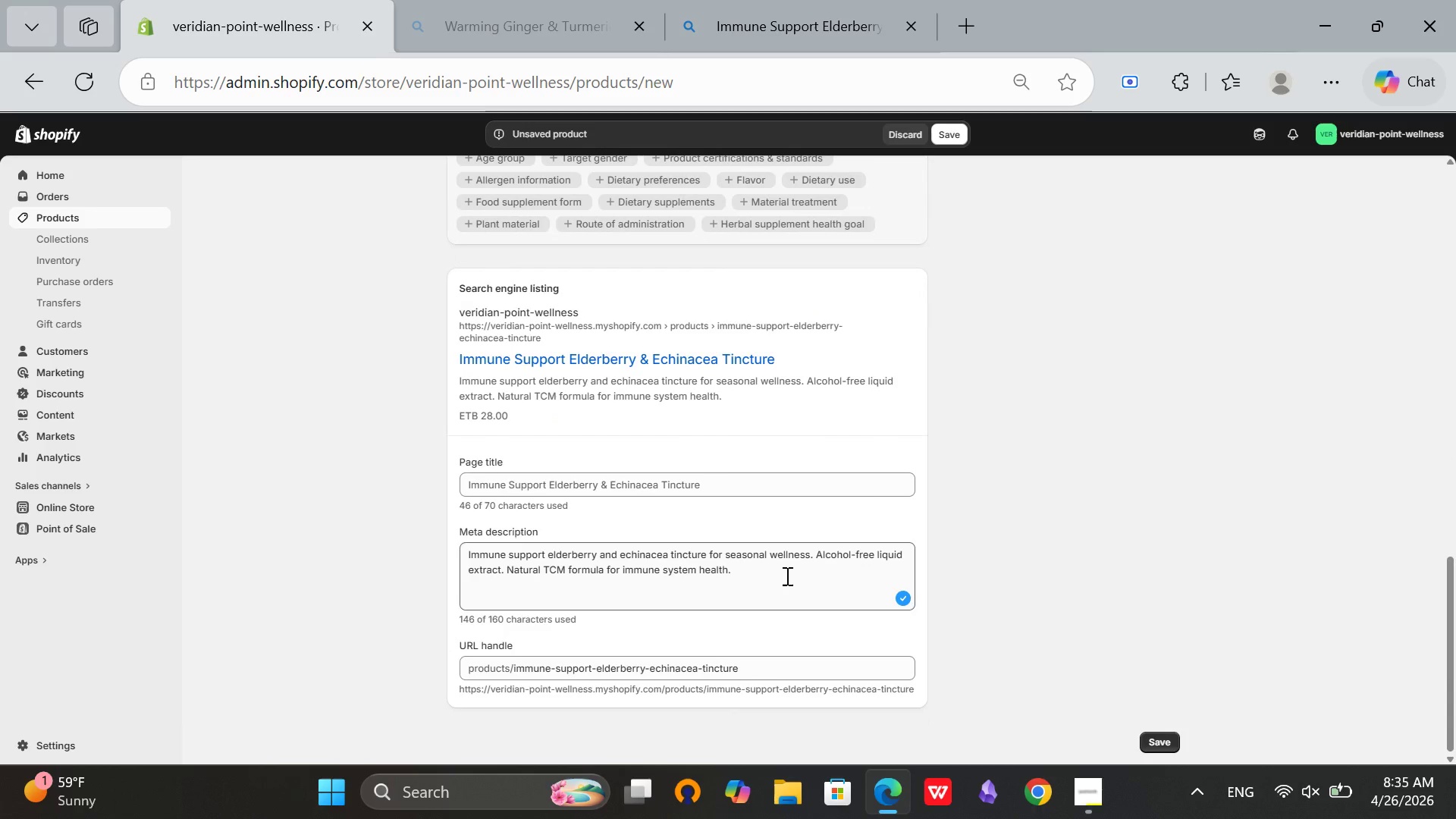 
left_click([786, 576])
 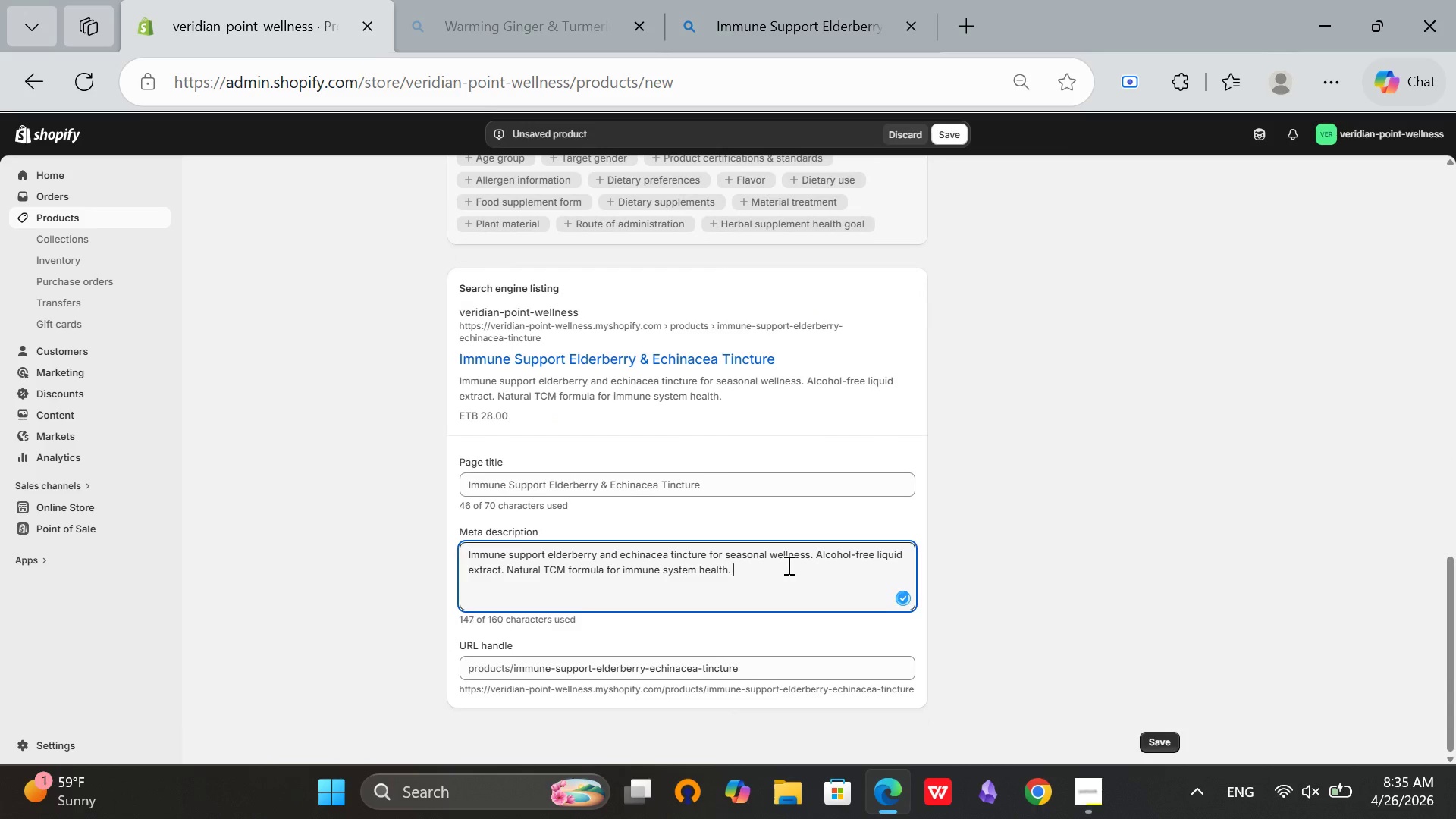 
key(Space)
 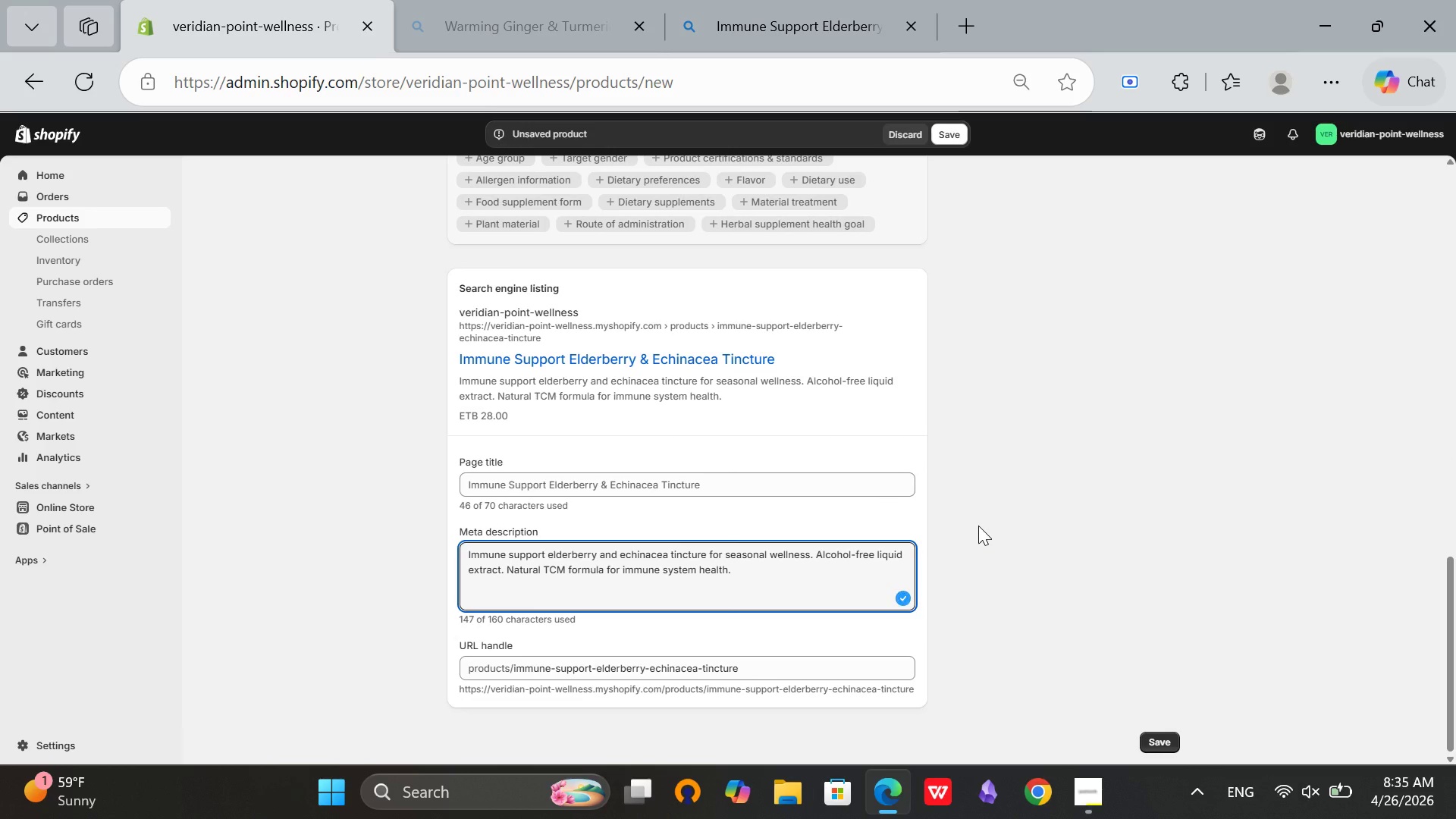 
scroll: coordinate [744, 511], scroll_direction: up, amount: 14.0
 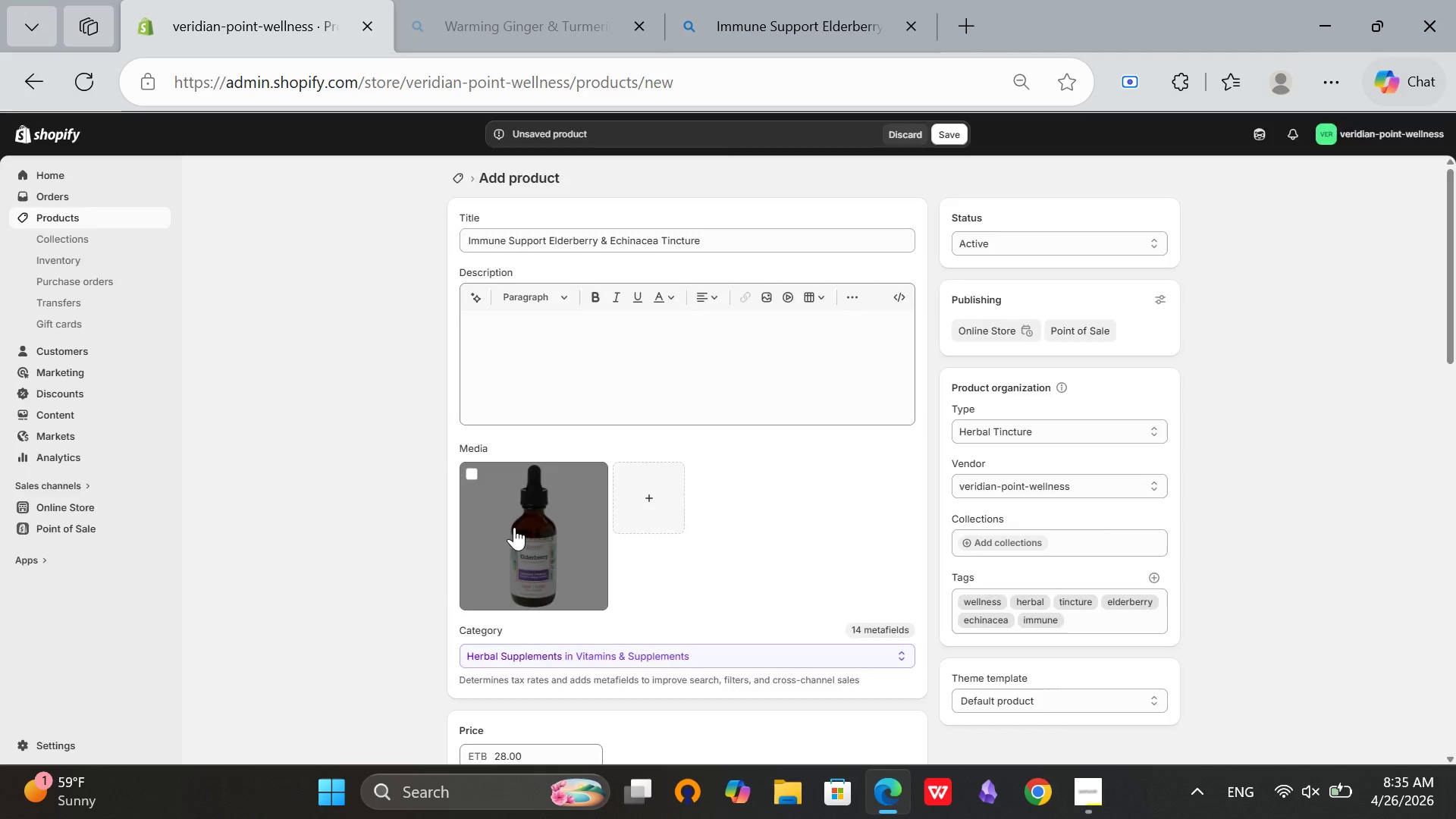 
left_click([514, 527])
 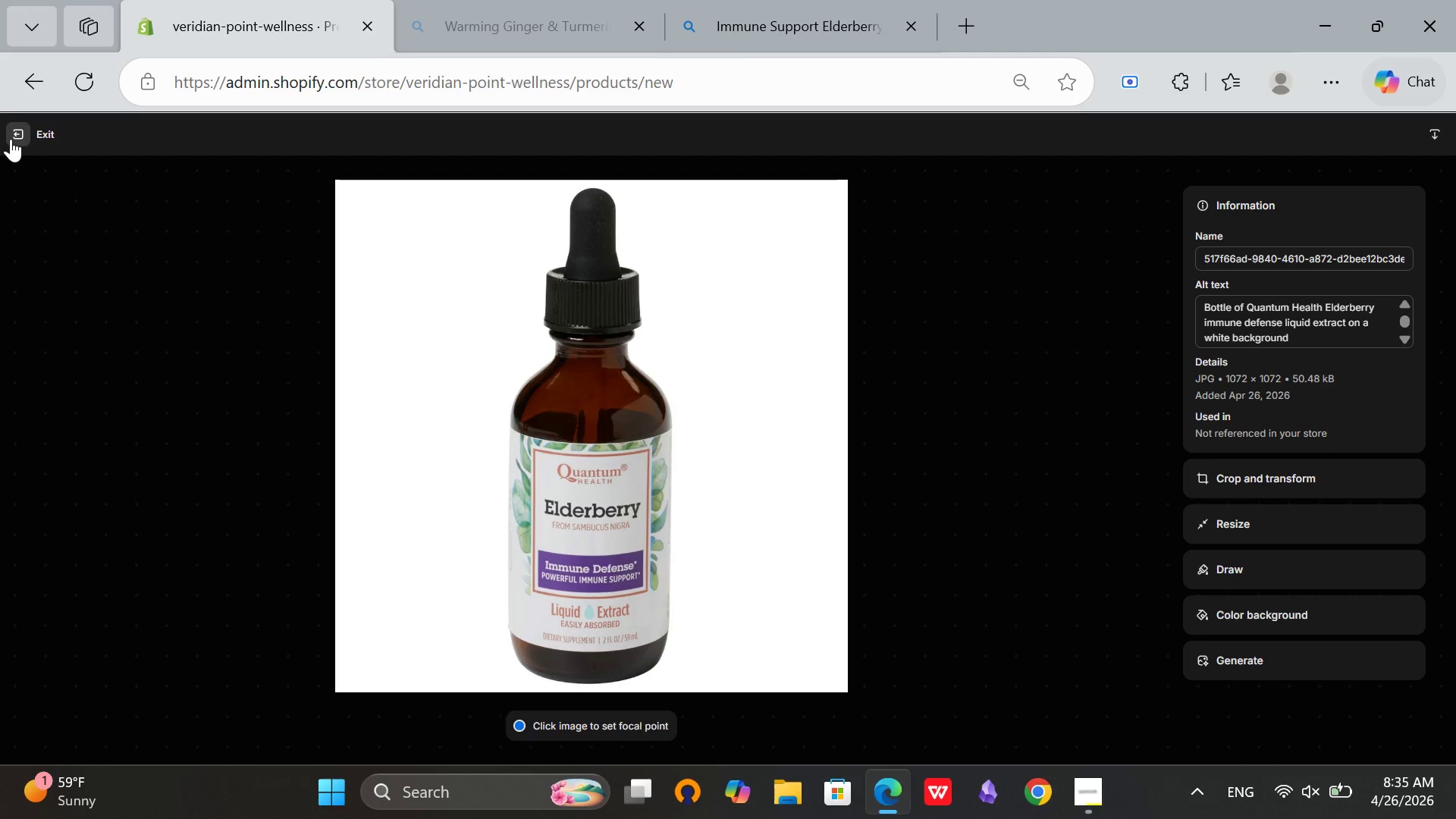 
left_click([11, 139])
 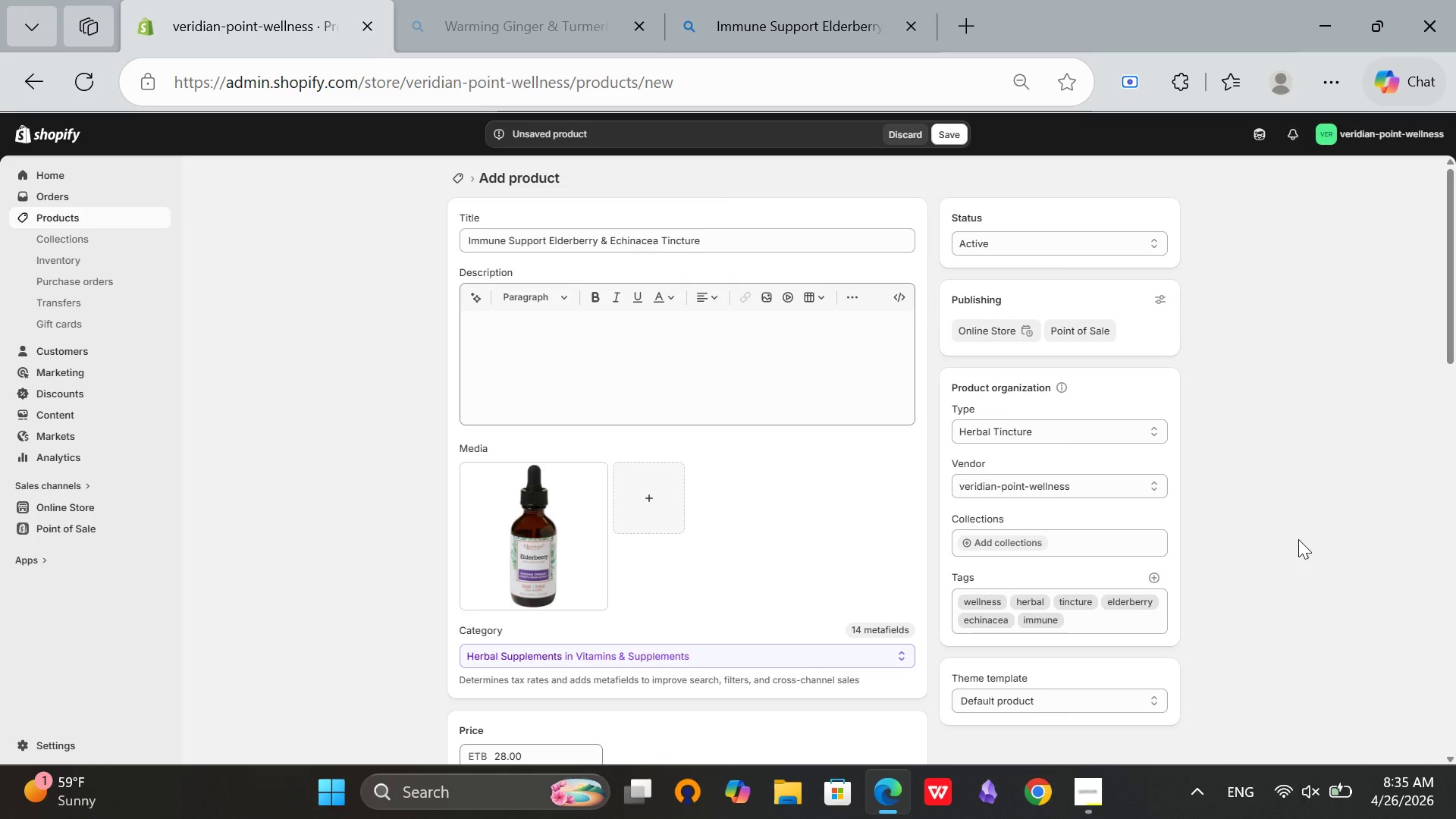 
wait(10.58)
 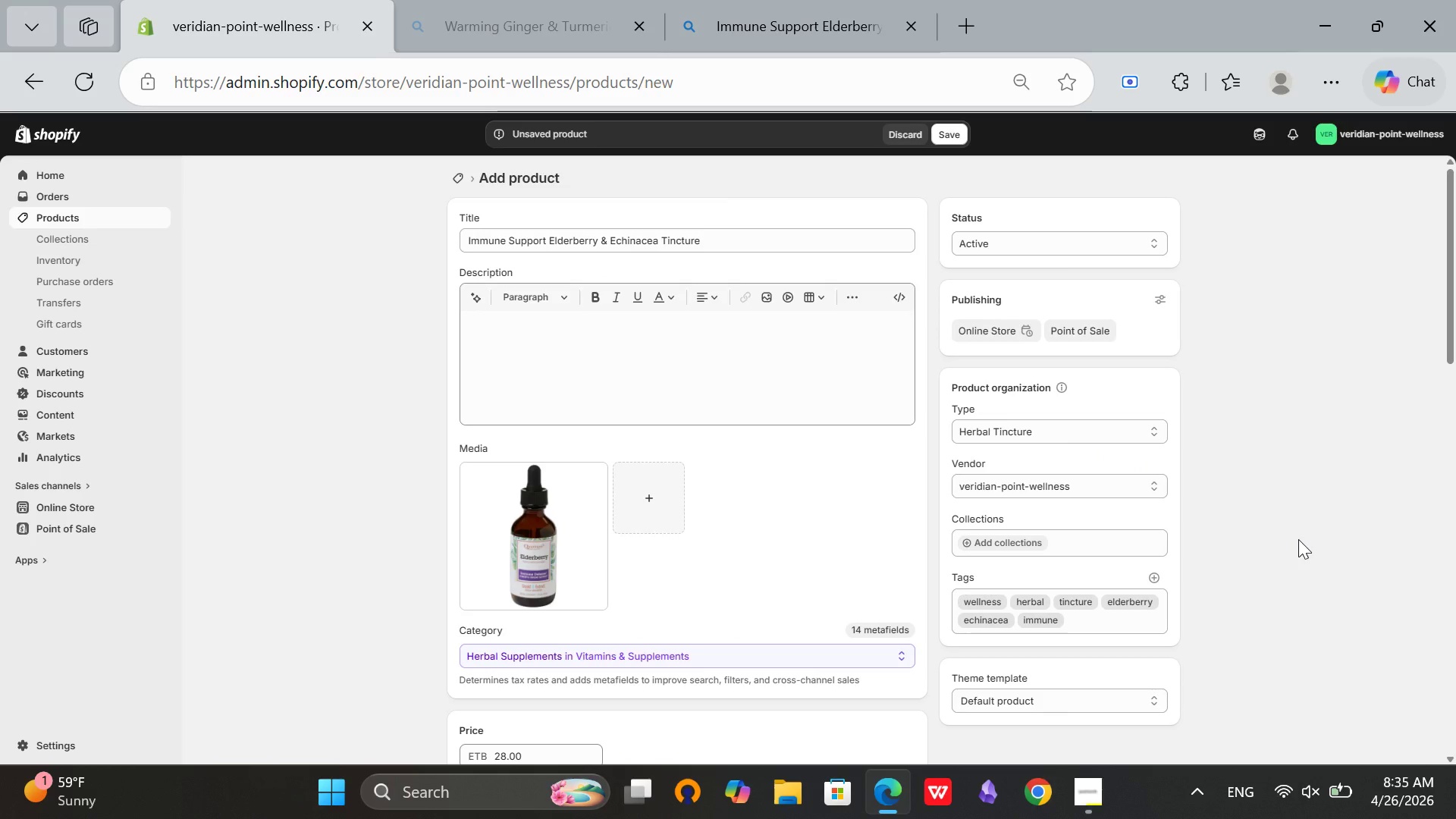 
scroll: coordinate [738, 584], scroll_direction: down, amount: 15.0
 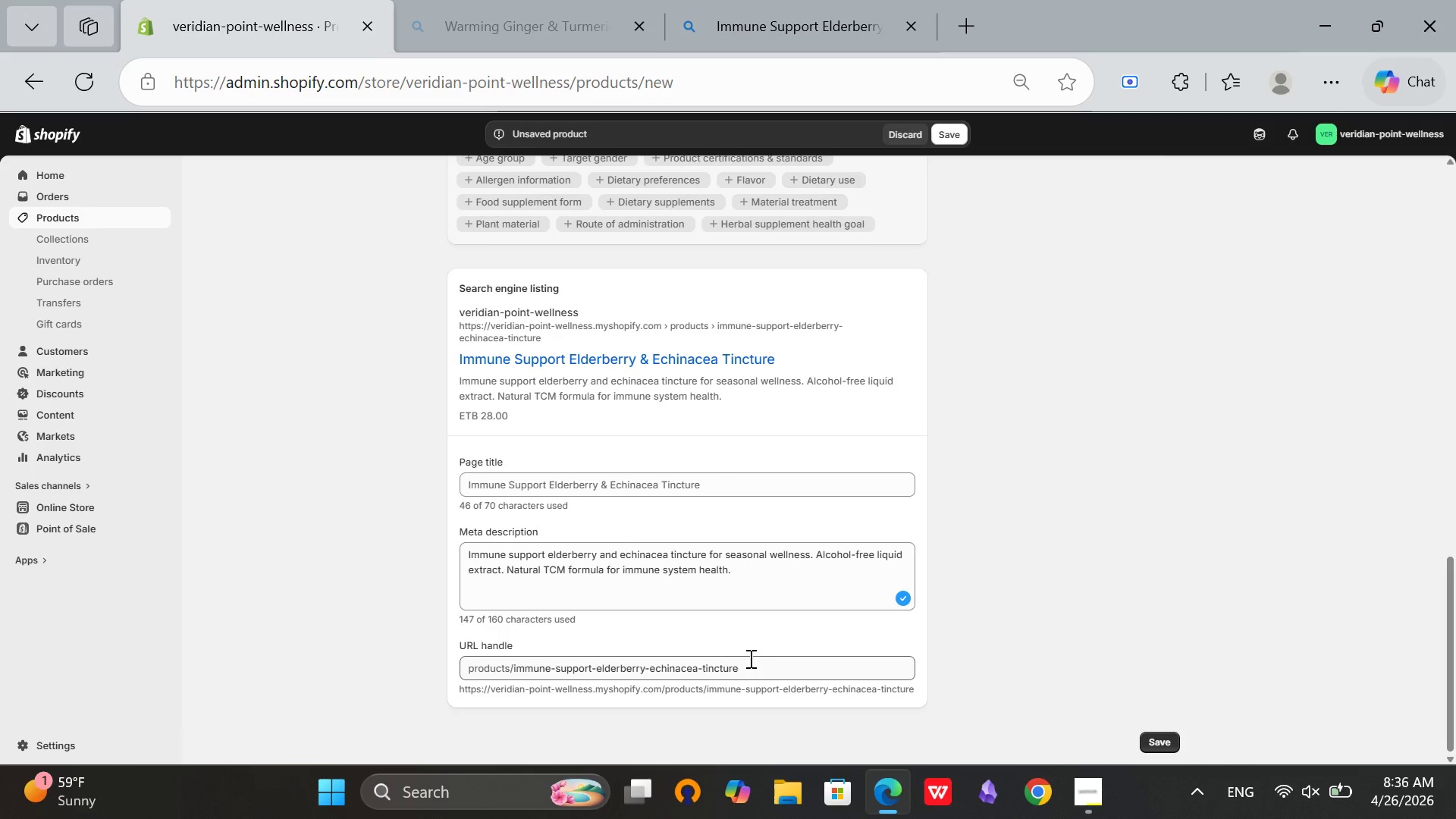 
left_click([749, 658])
 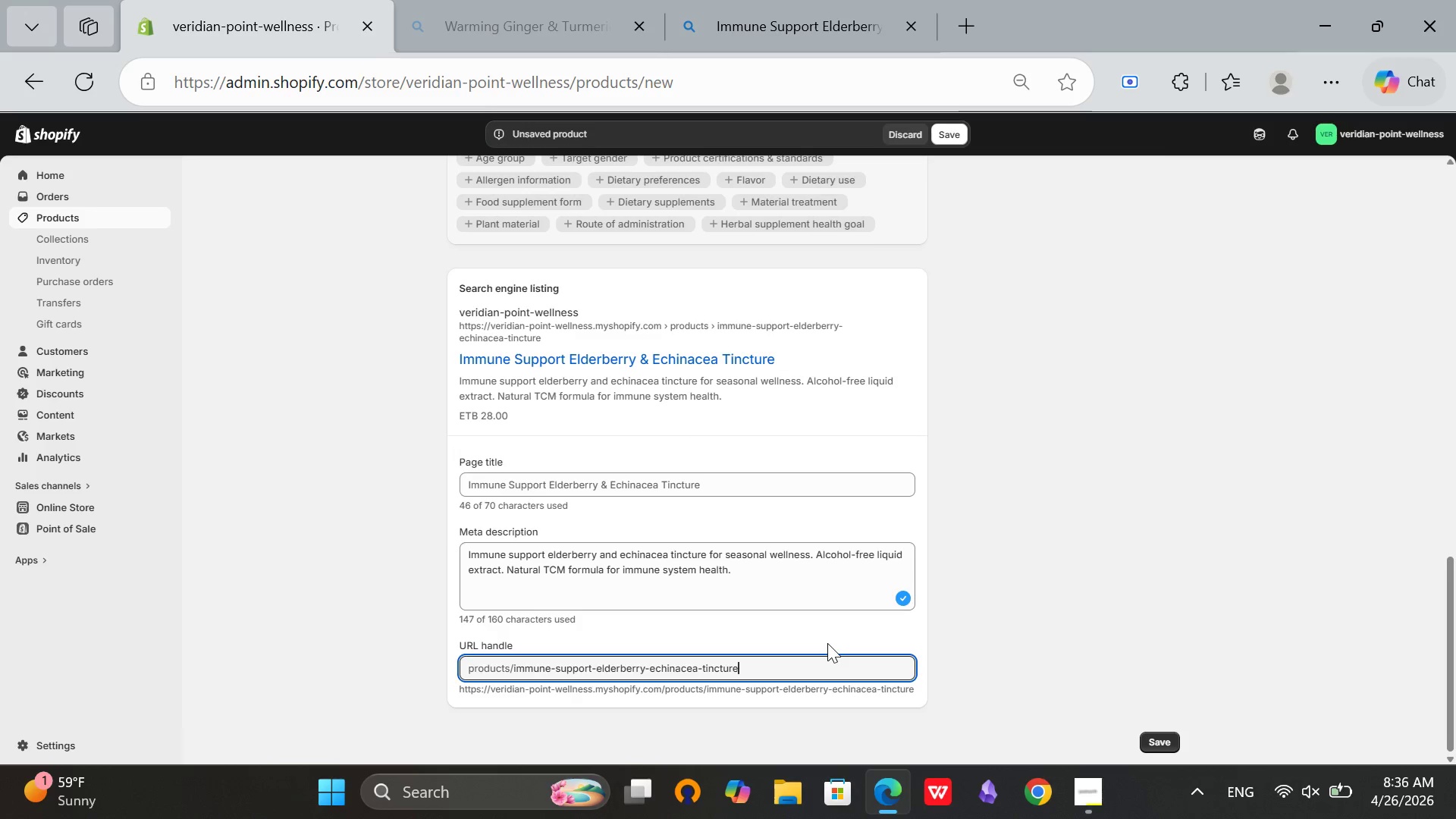 
scroll: coordinate [851, 634], scroll_direction: up, amount: 2.0
 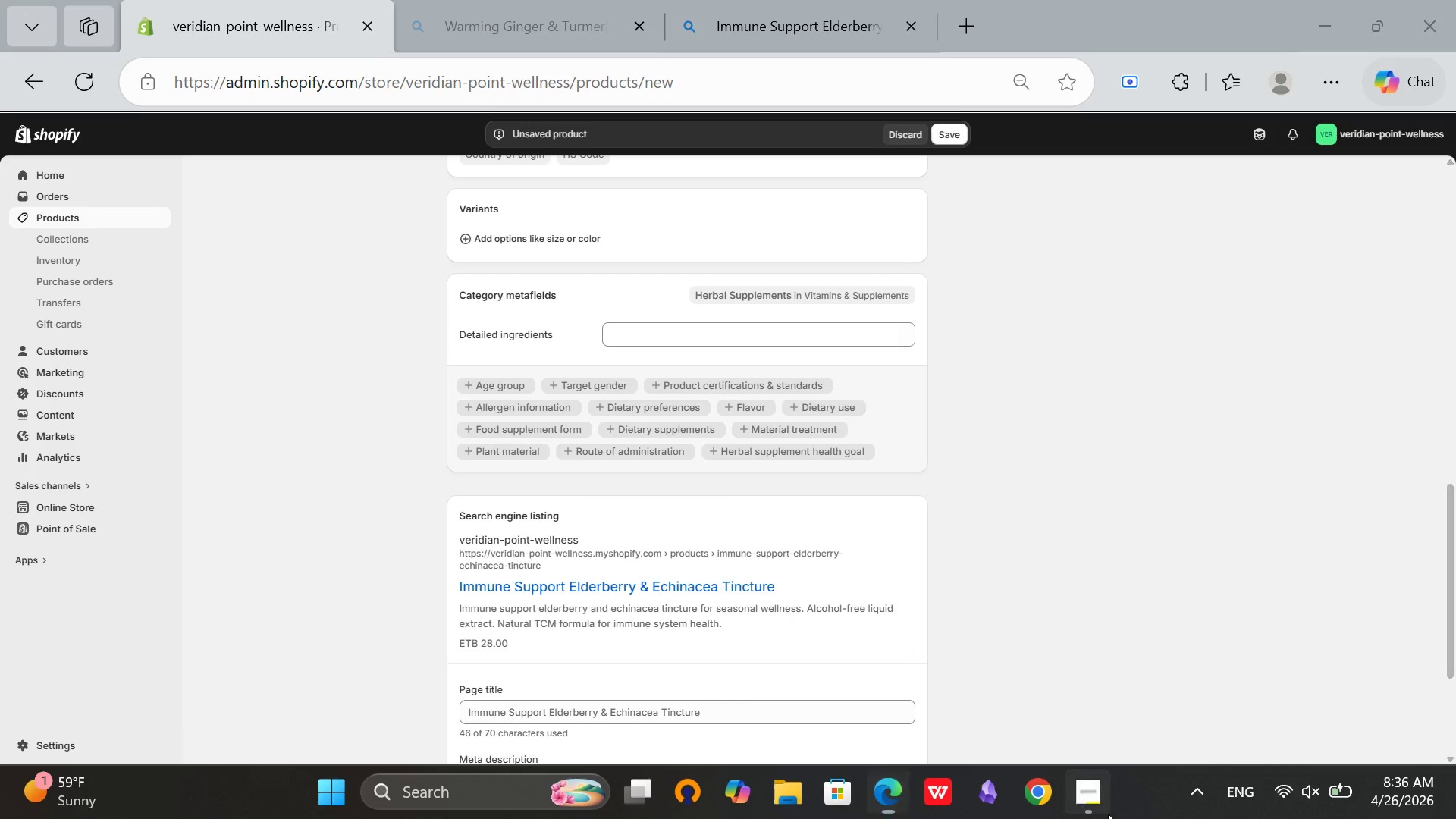 
left_click([1108, 814])